 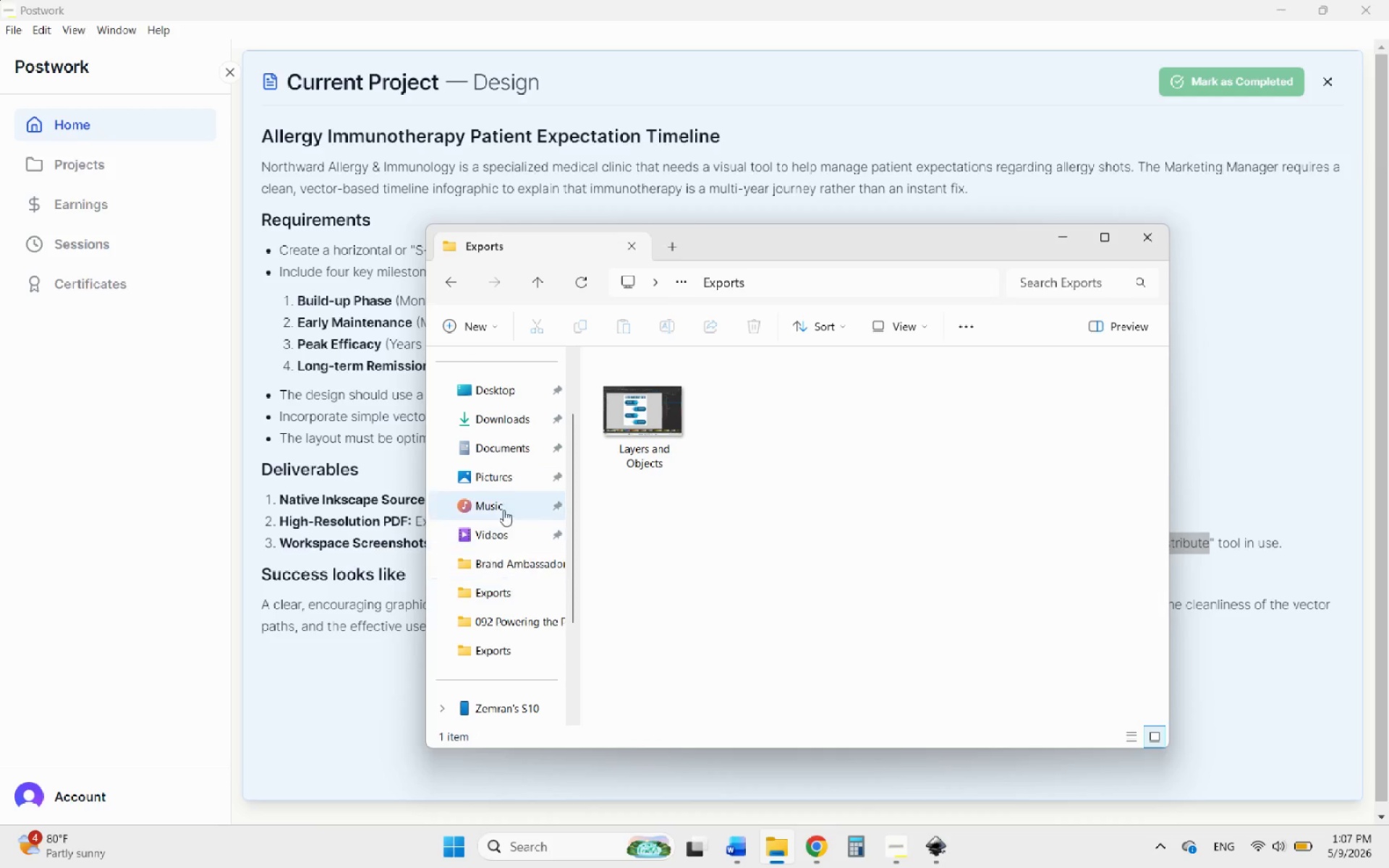 
left_click([491, 480])
 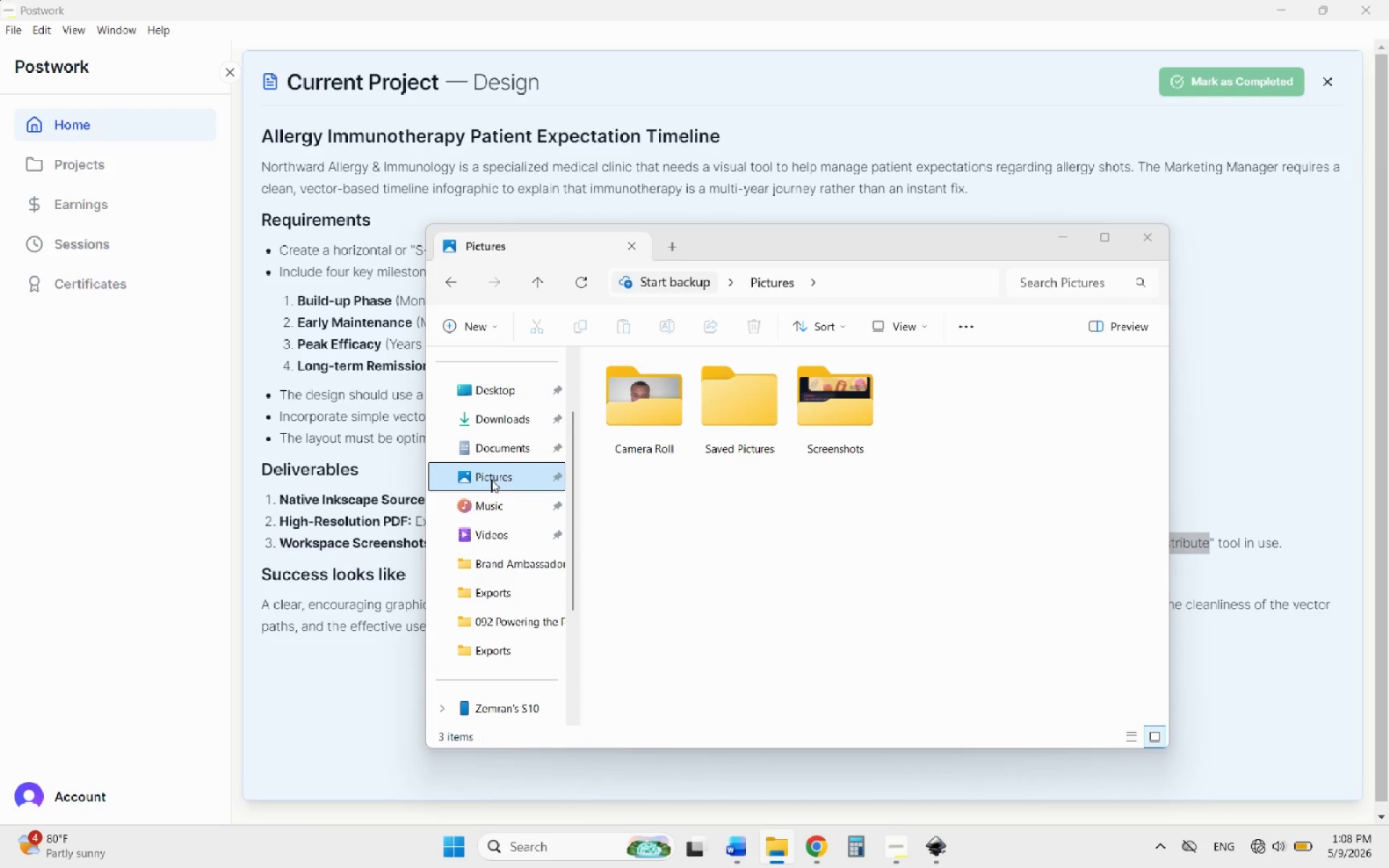 
wait(63.8)
 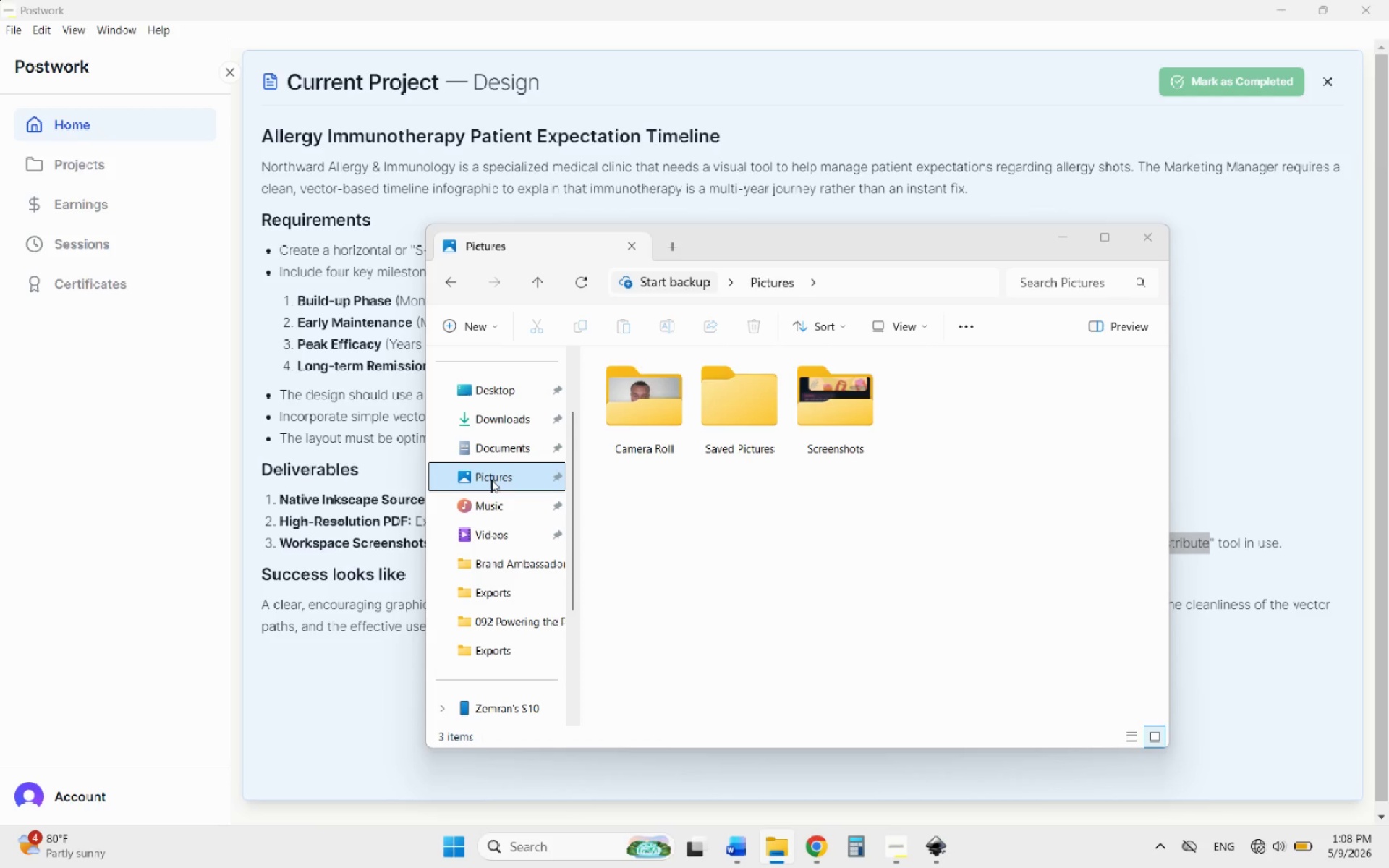 
double_click([837, 412])
 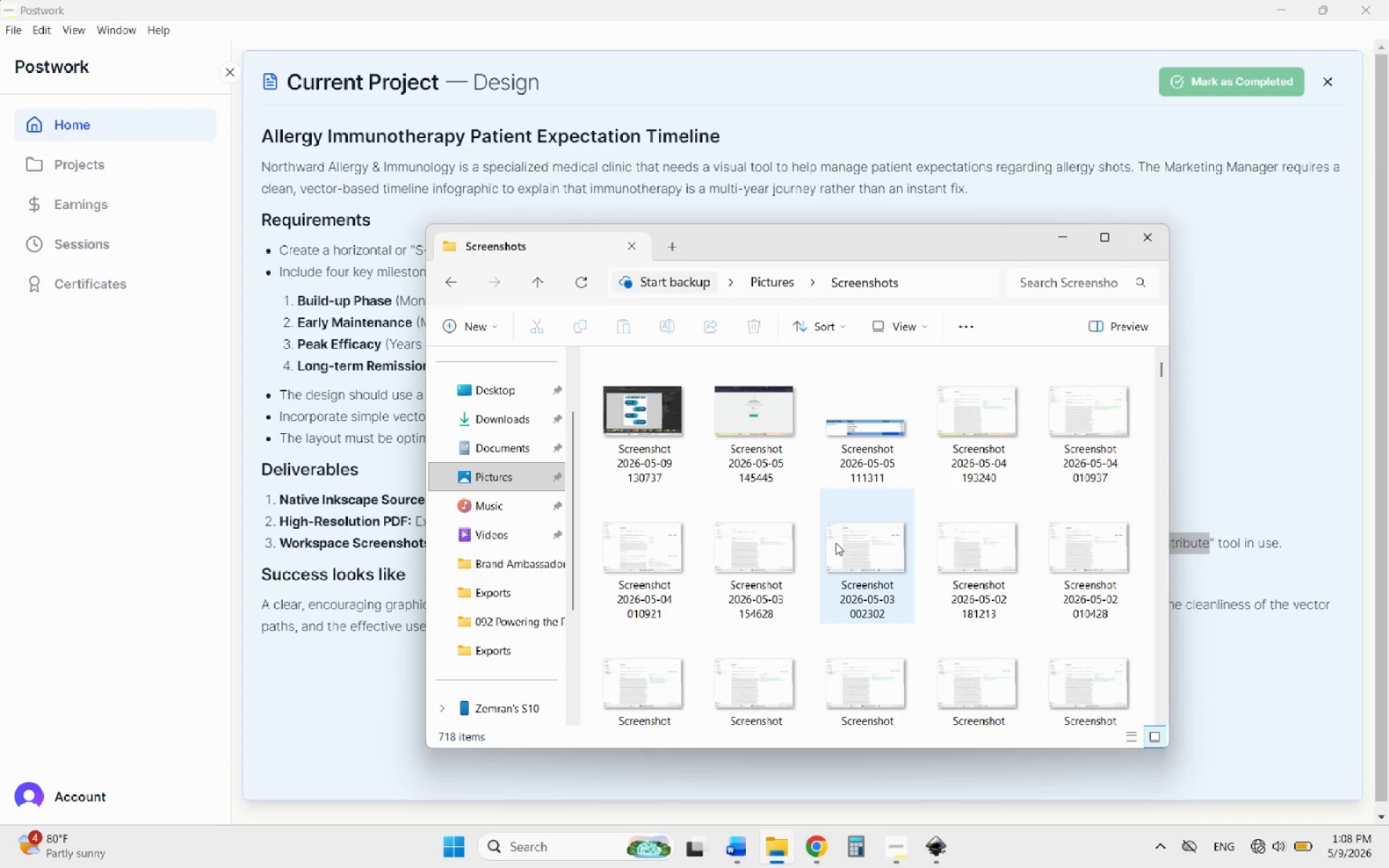 
left_click([663, 420])
 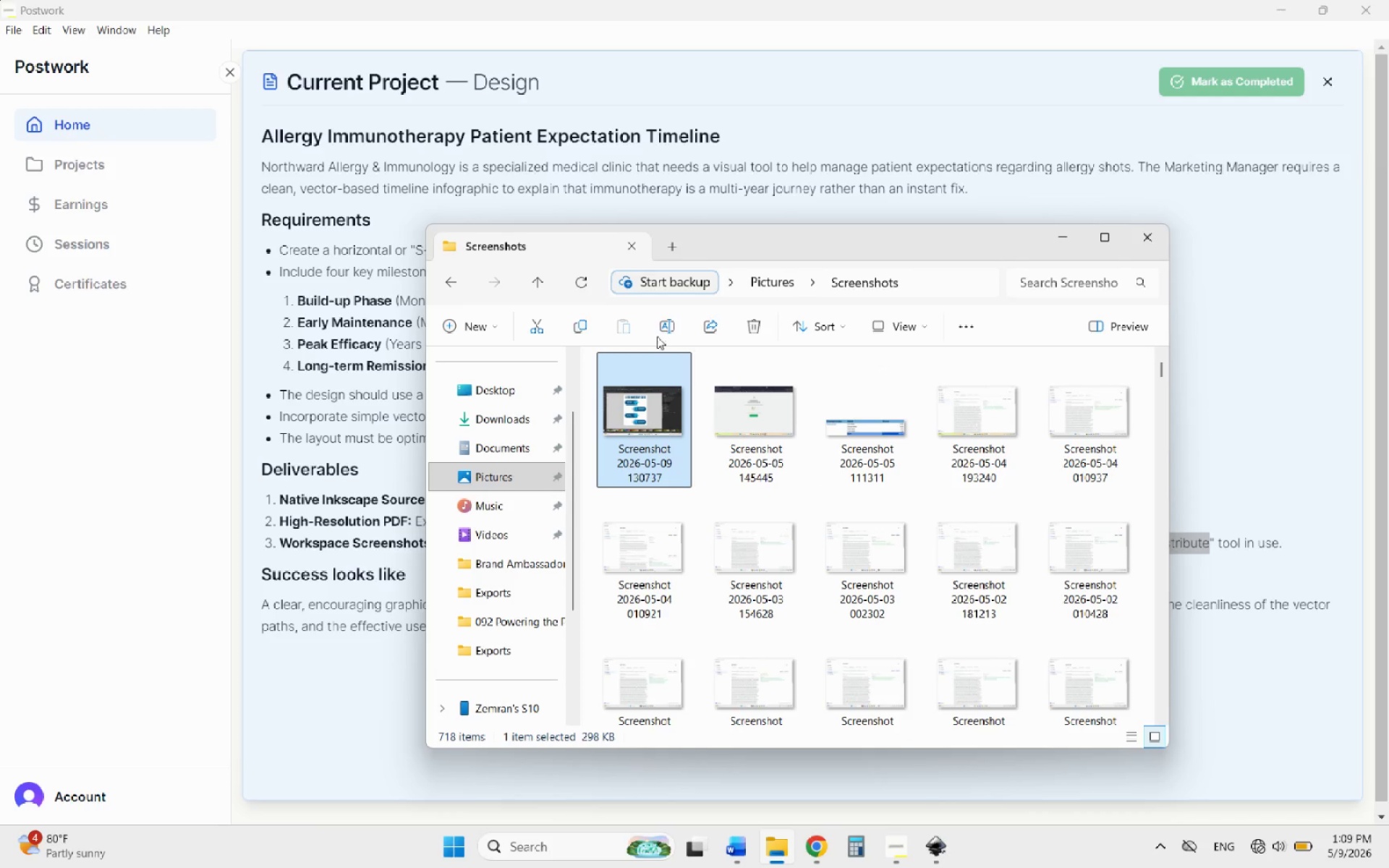 
left_click([670, 321])
 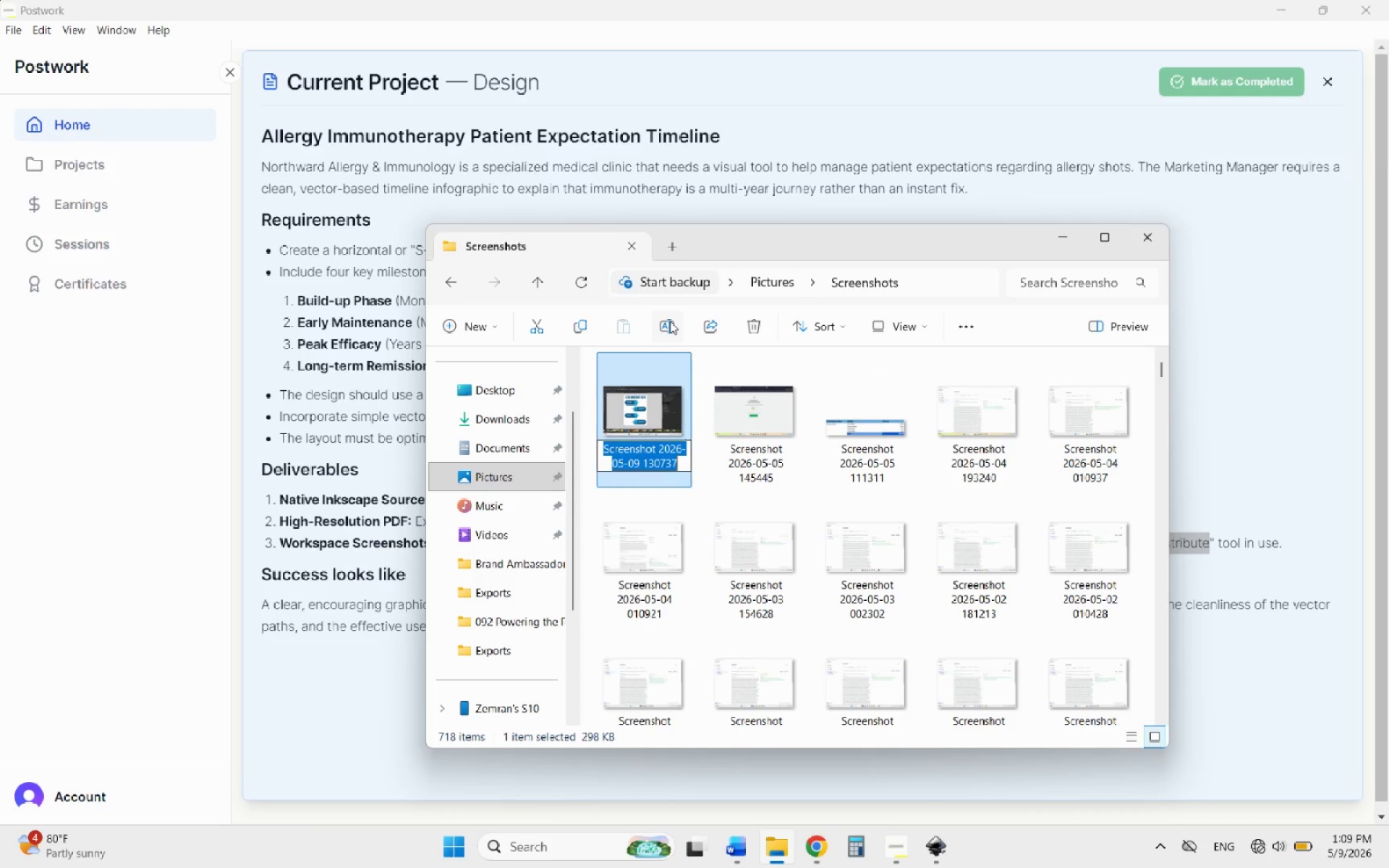 
key(Control+V)
 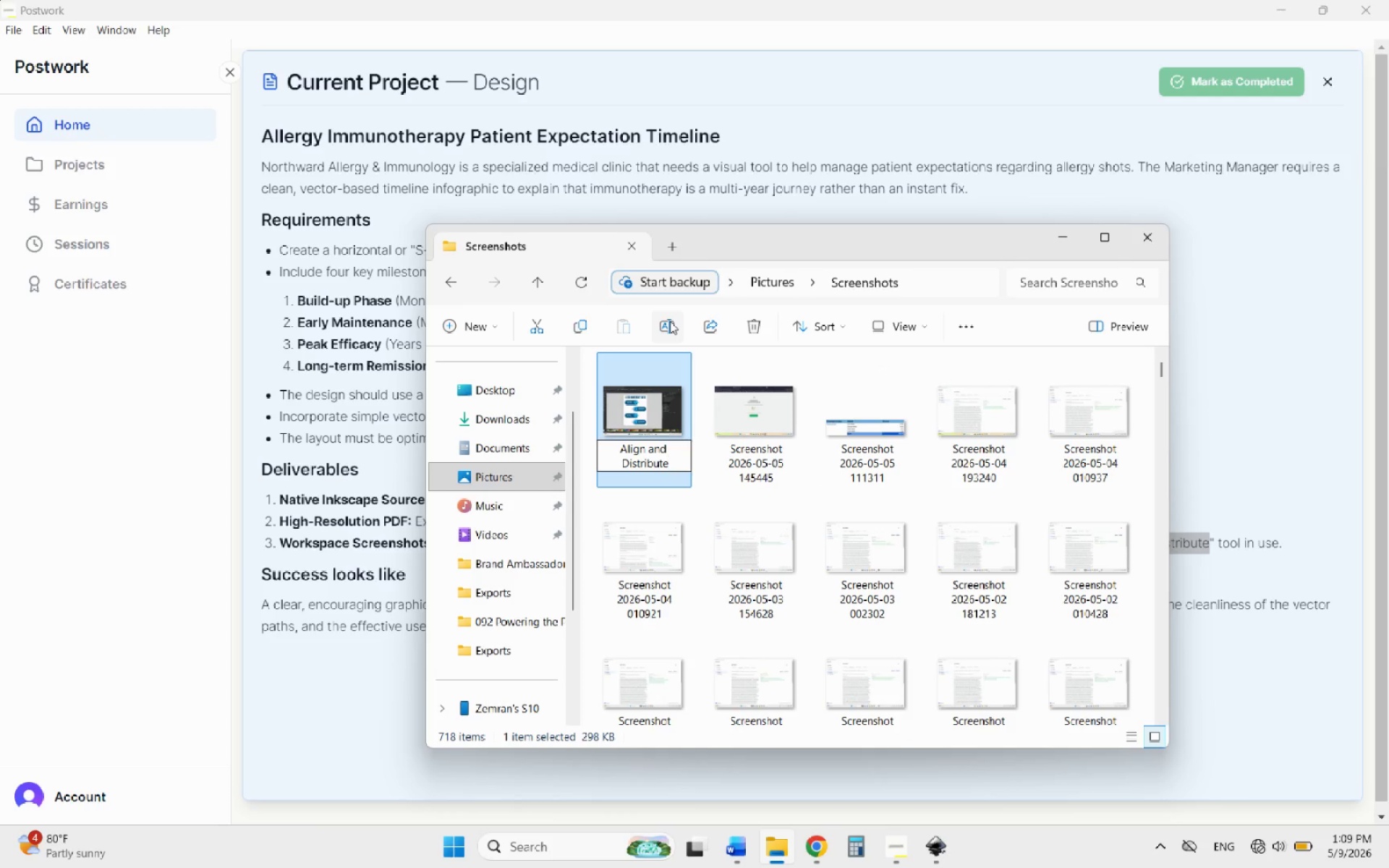 
key(Enter)
 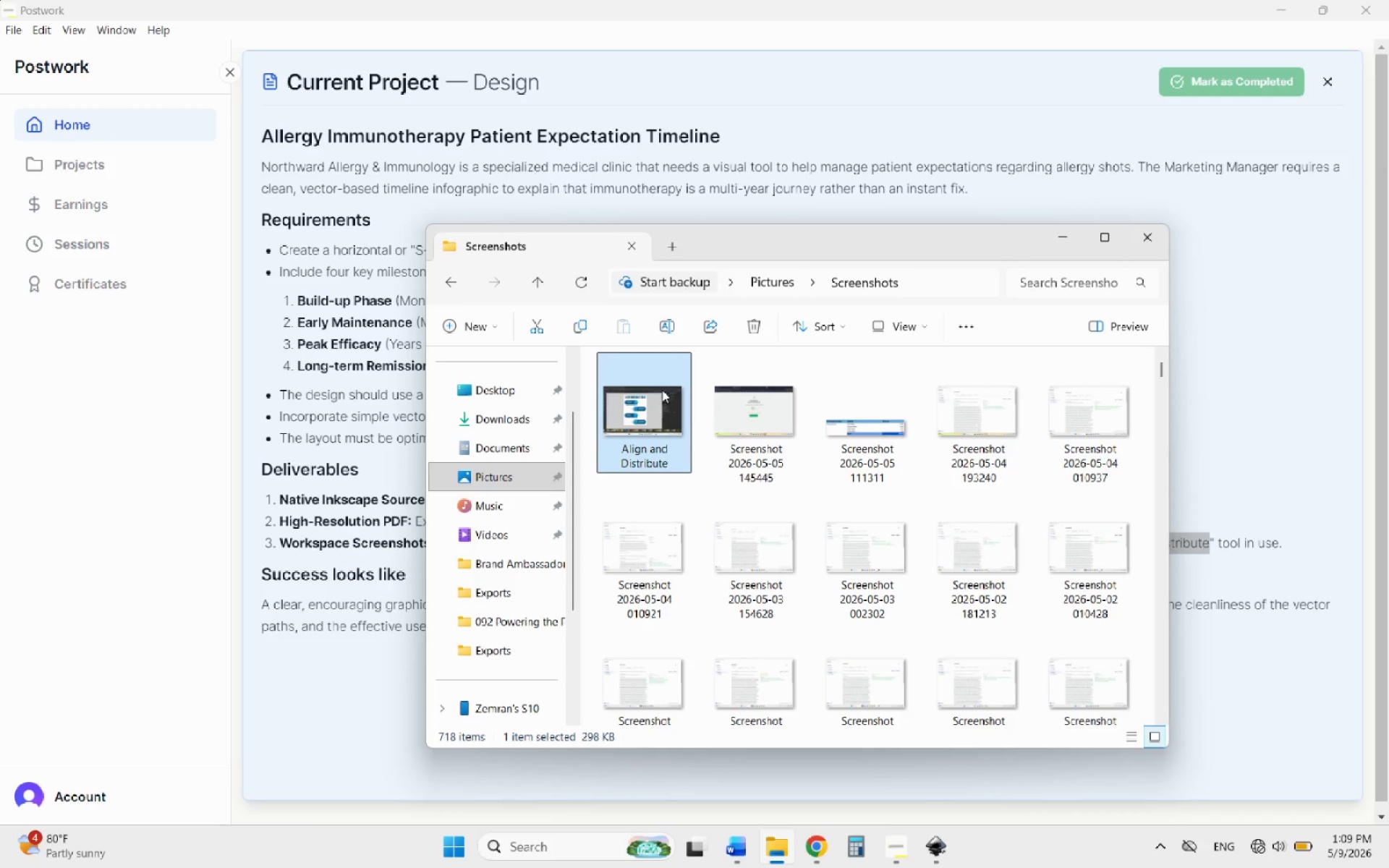 
key(Control+X)
 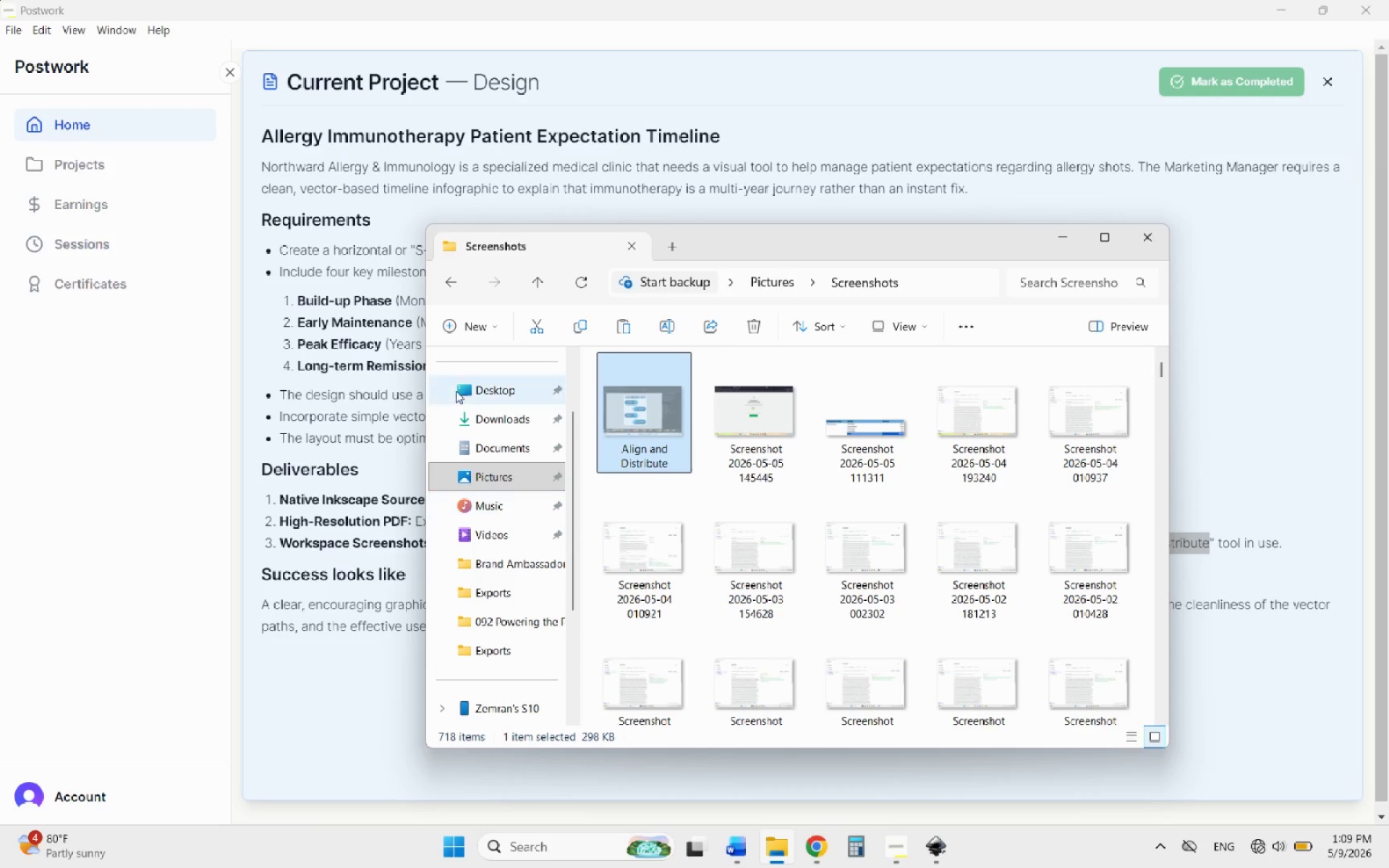 
left_click([447, 289])
 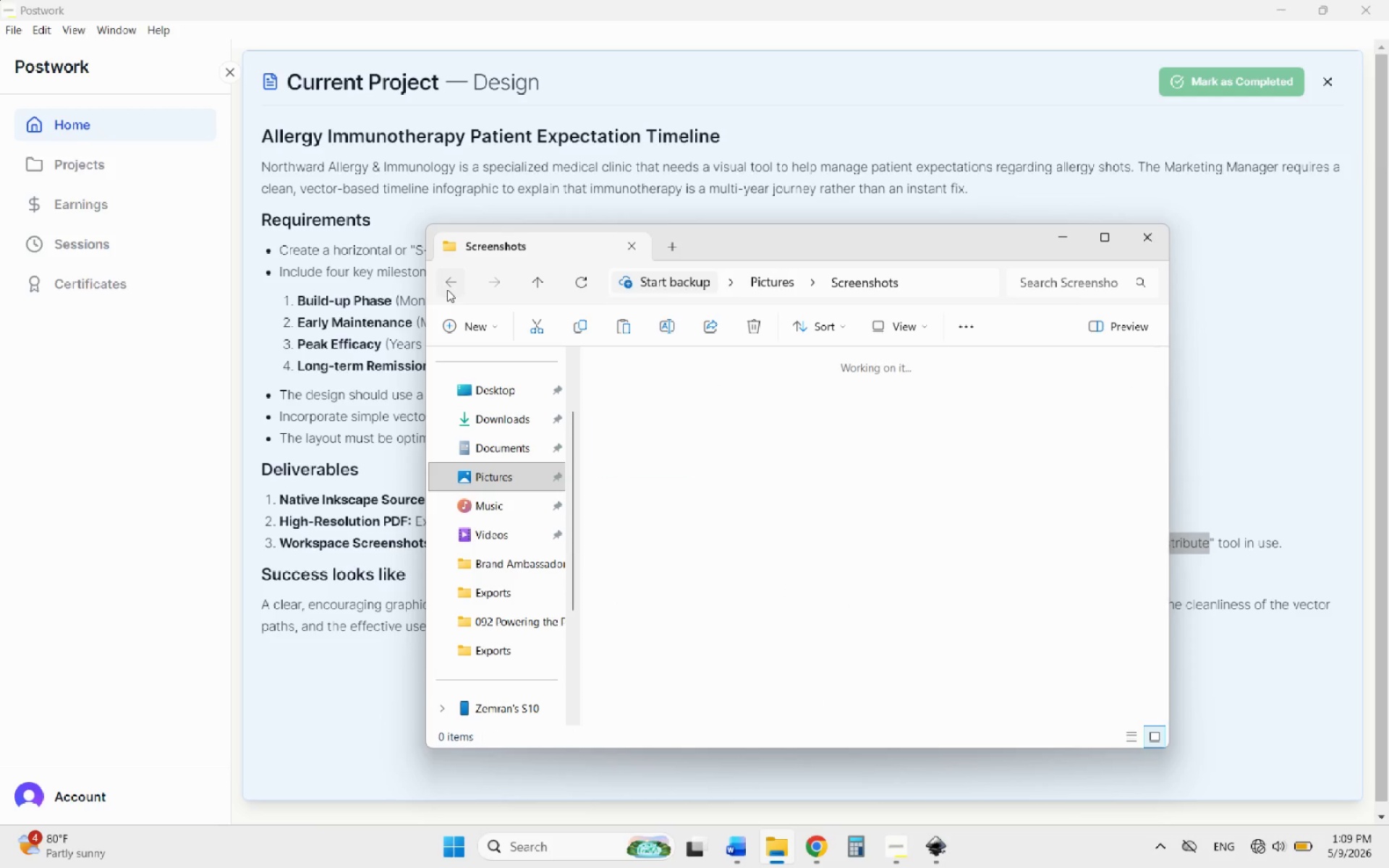 
left_click([447, 289])
 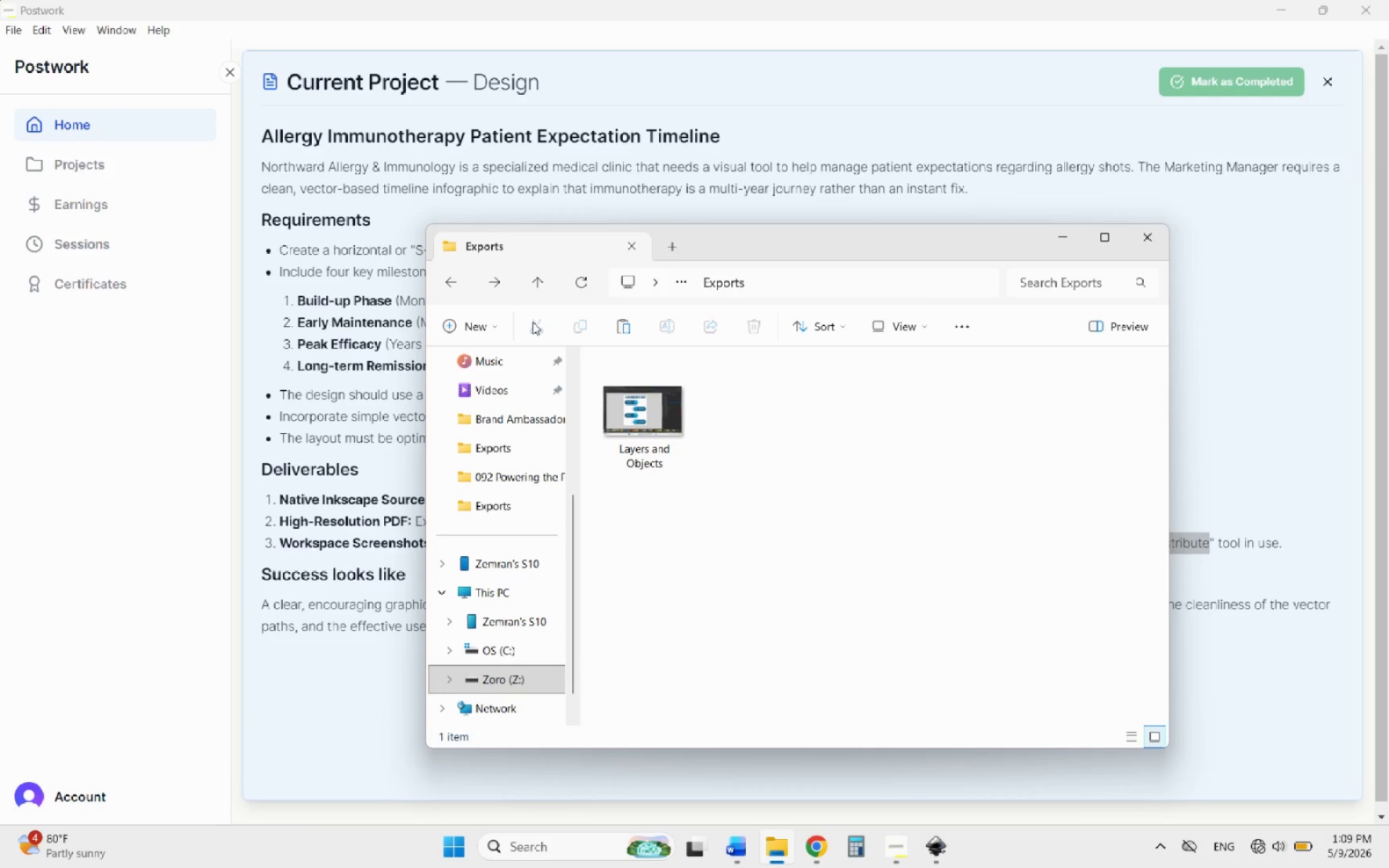 
right_click([760, 530])
 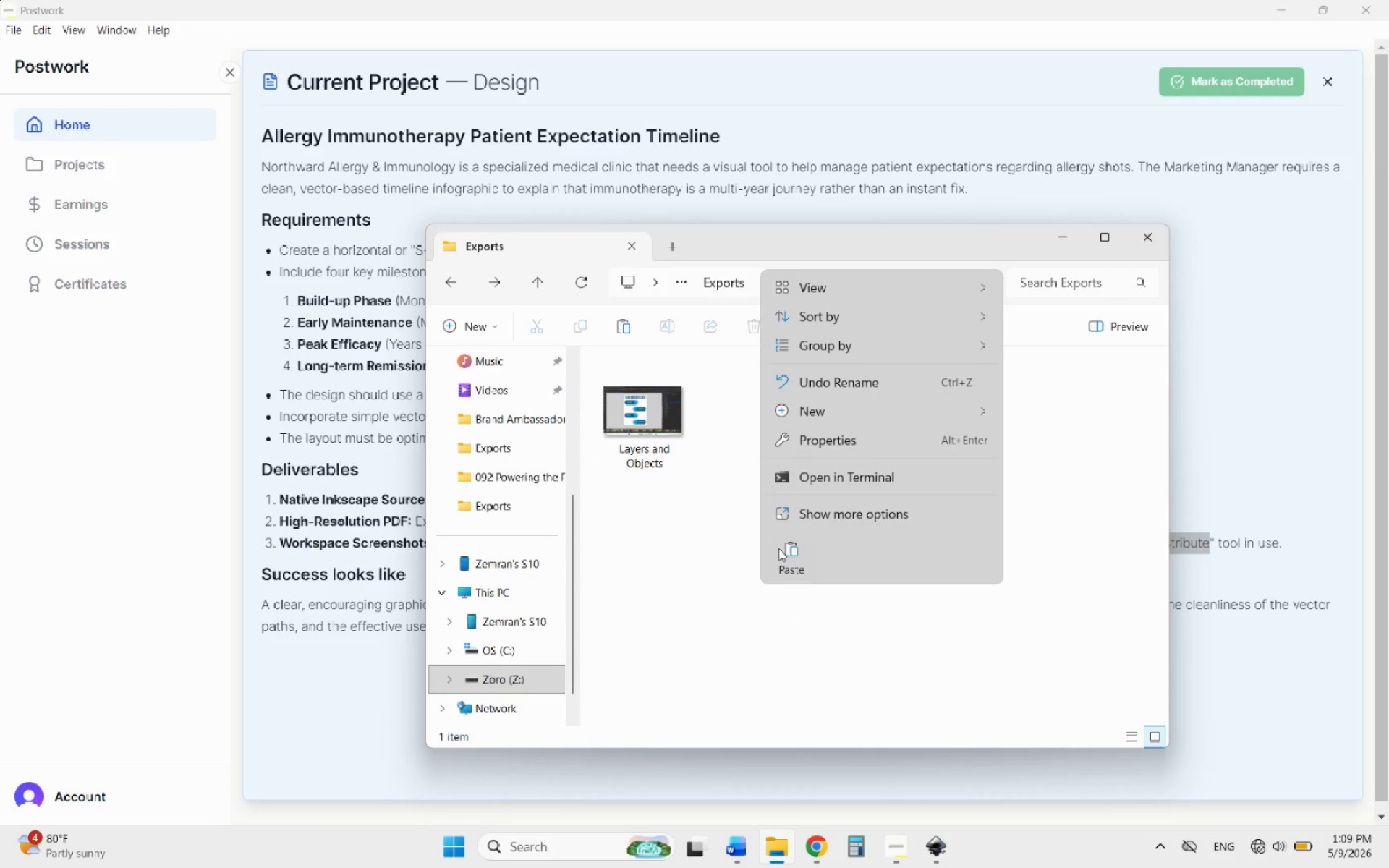 
left_click([782, 553])
 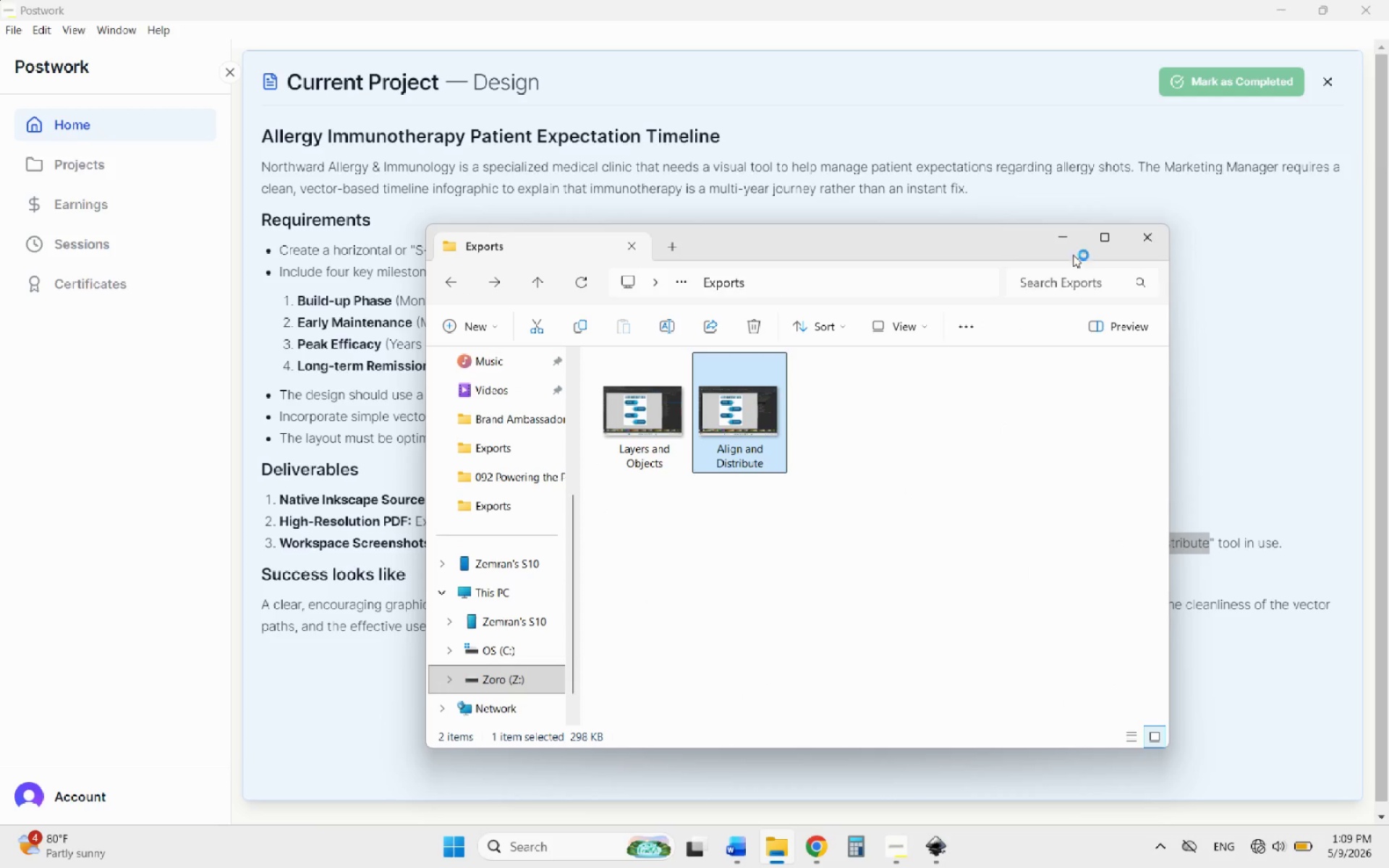 
left_click([1066, 240])